 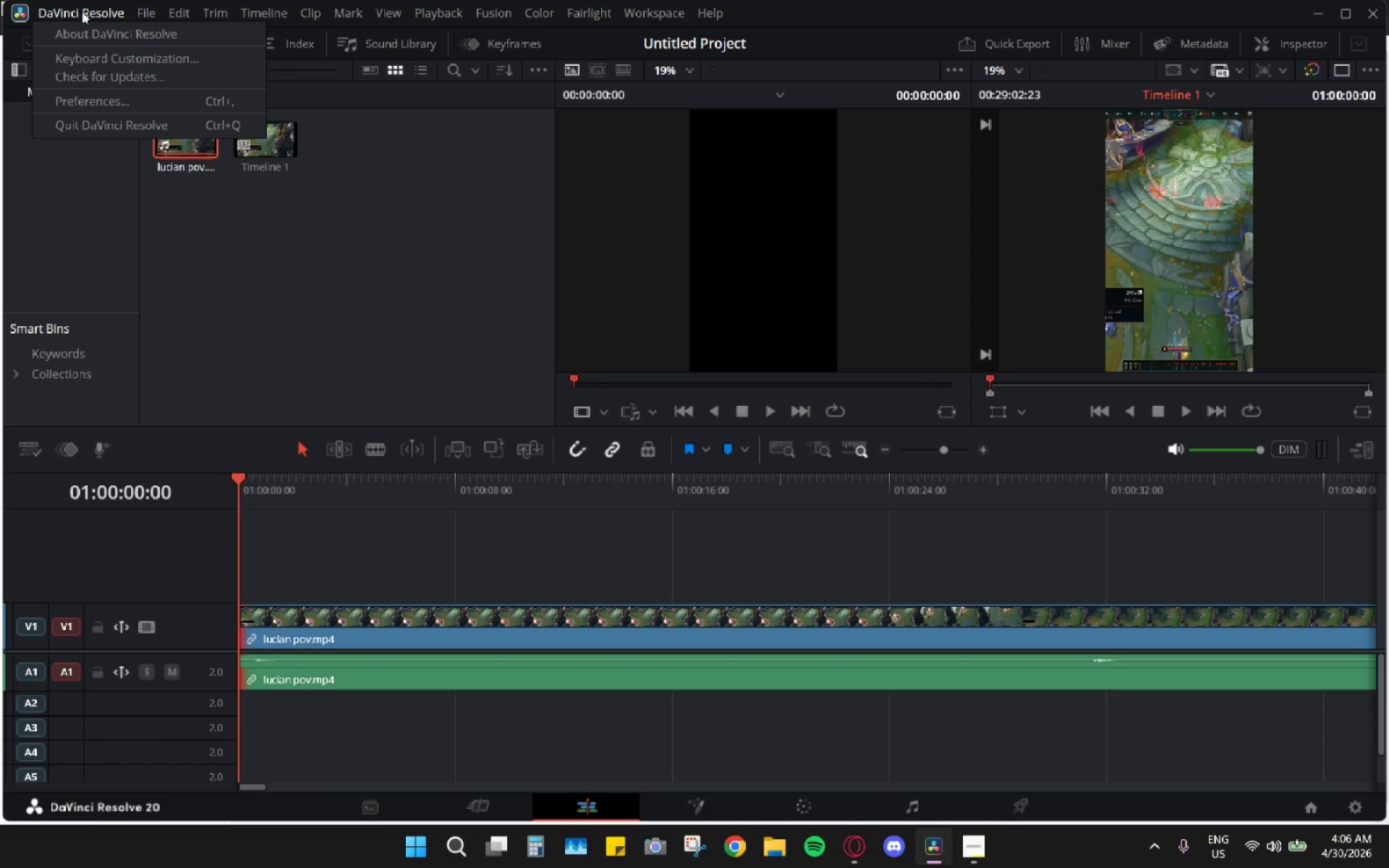 
left_click([93, 63])
 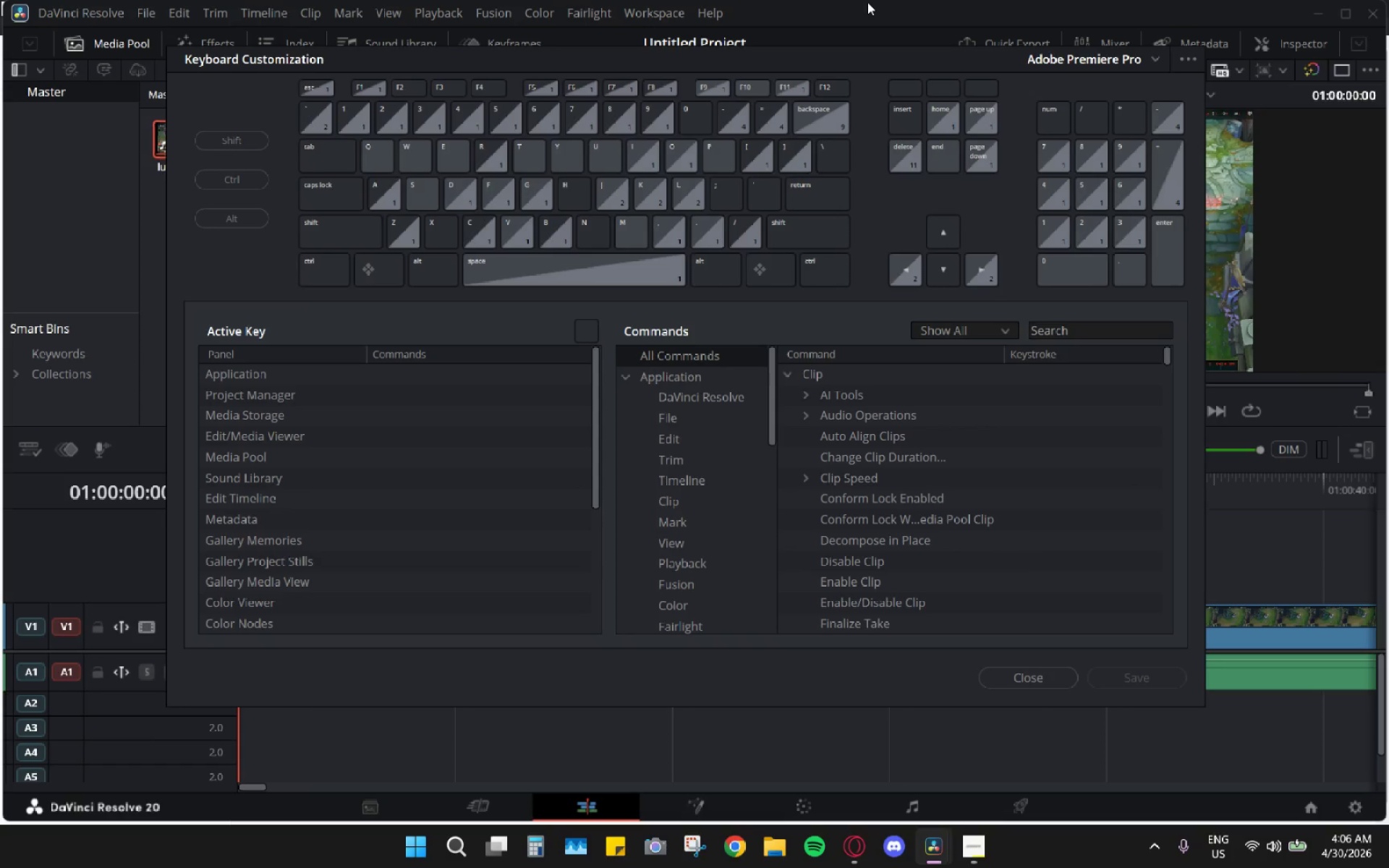 
double_click([869, 4])
 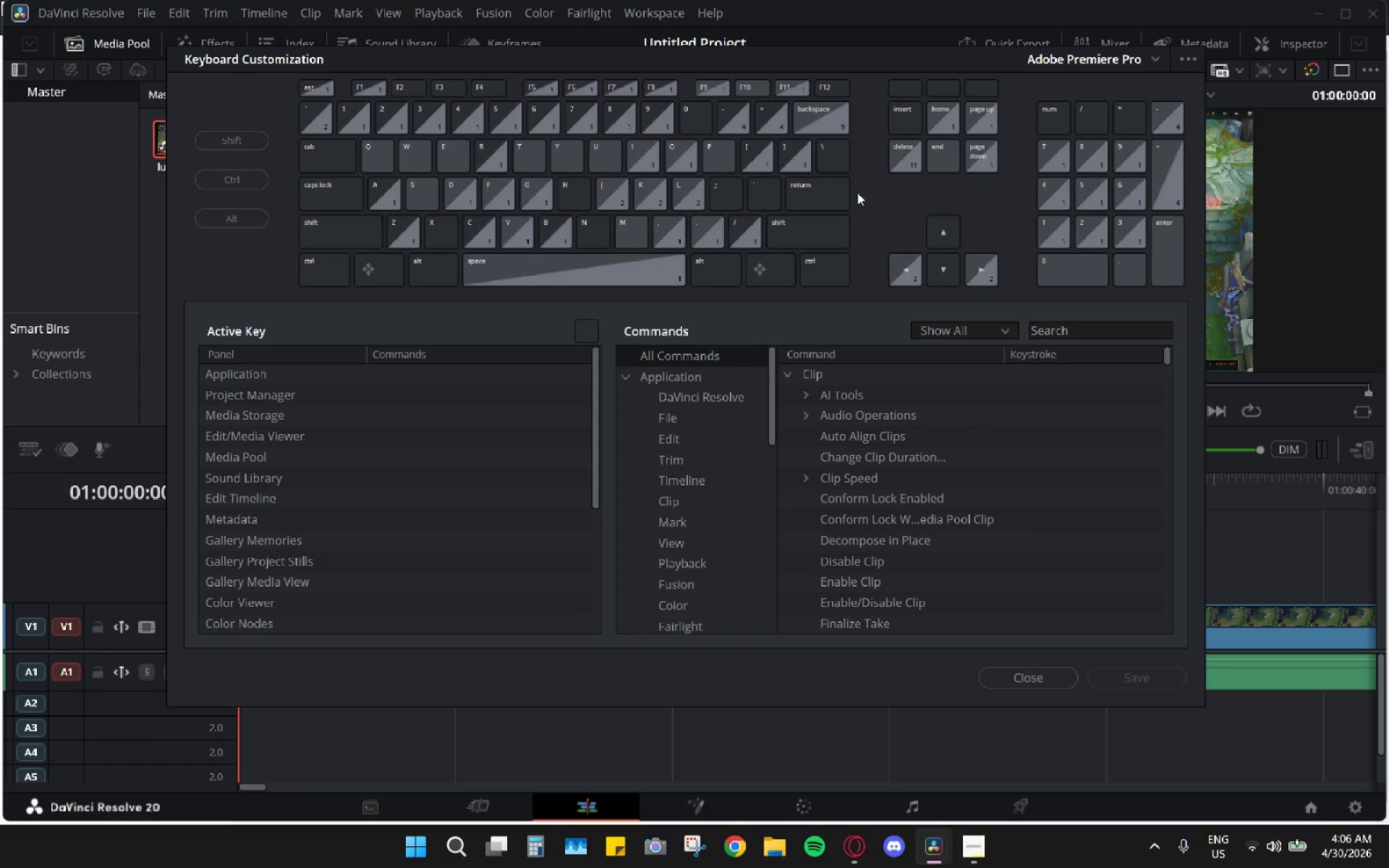 
scroll: coordinate [711, 532], scroll_direction: up, amount: 1.0
 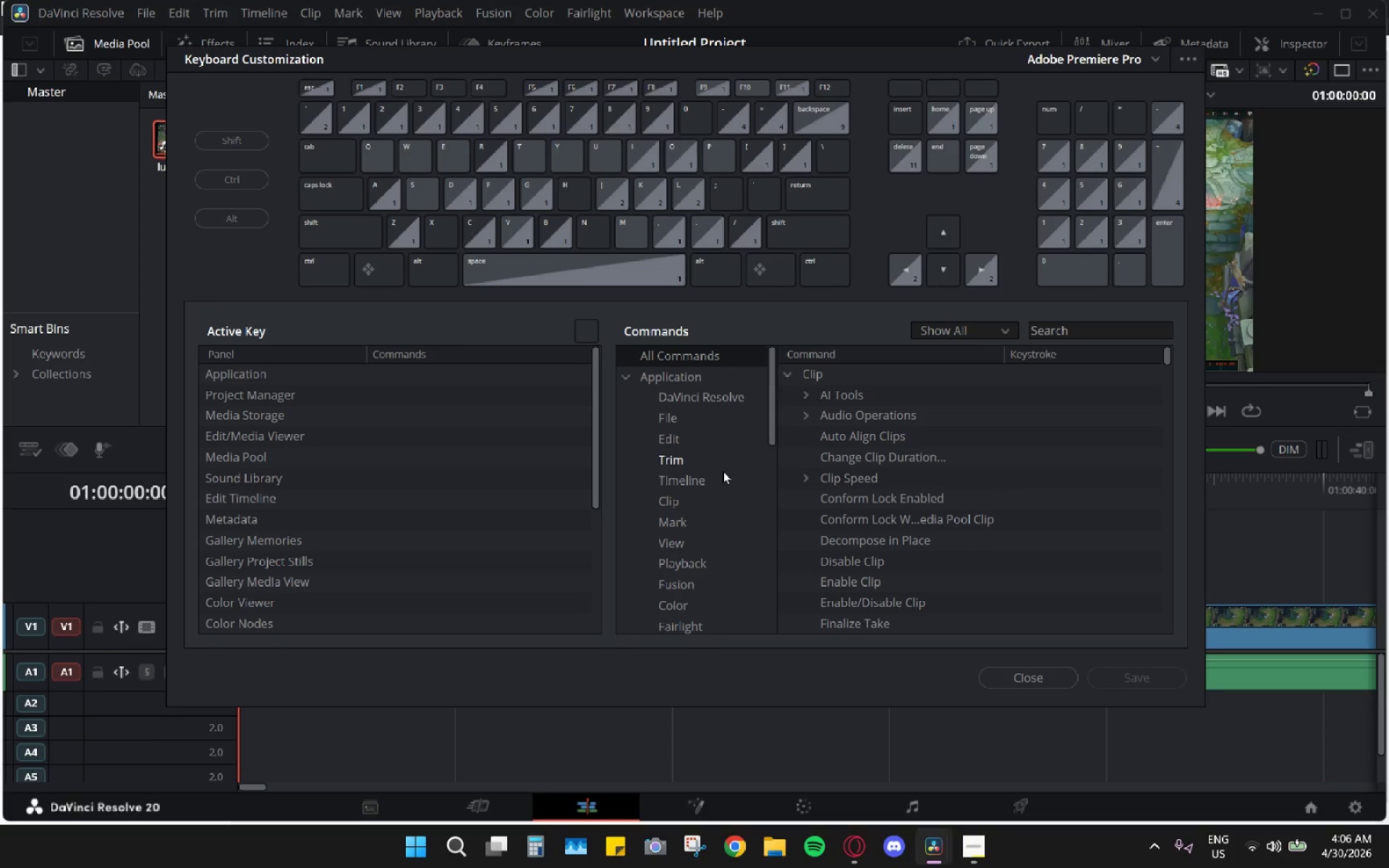 
scroll: coordinate [691, 537], scroll_direction: down, amount: 7.0
 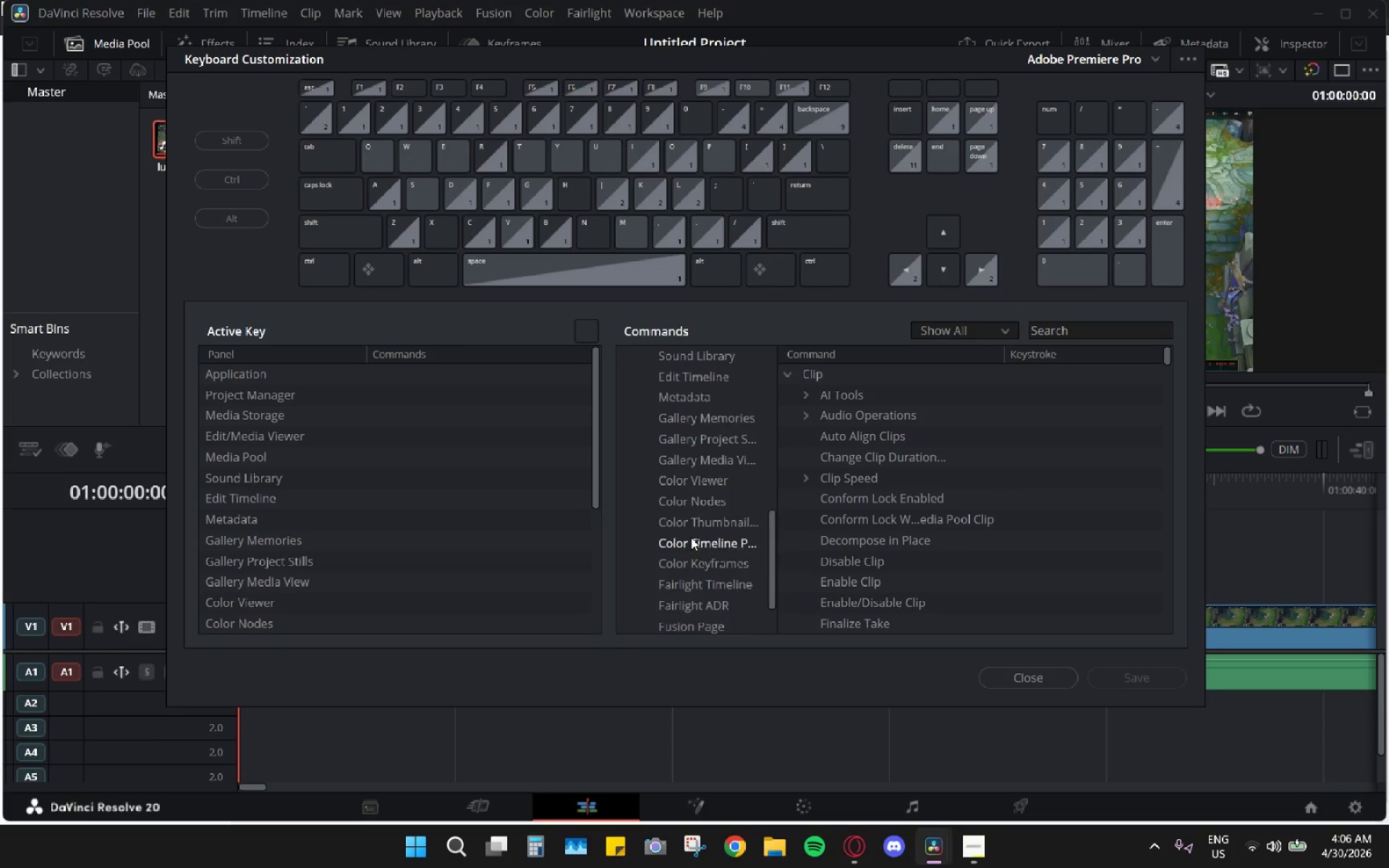 
scroll: coordinate [347, 521], scroll_direction: up, amount: 5.0
 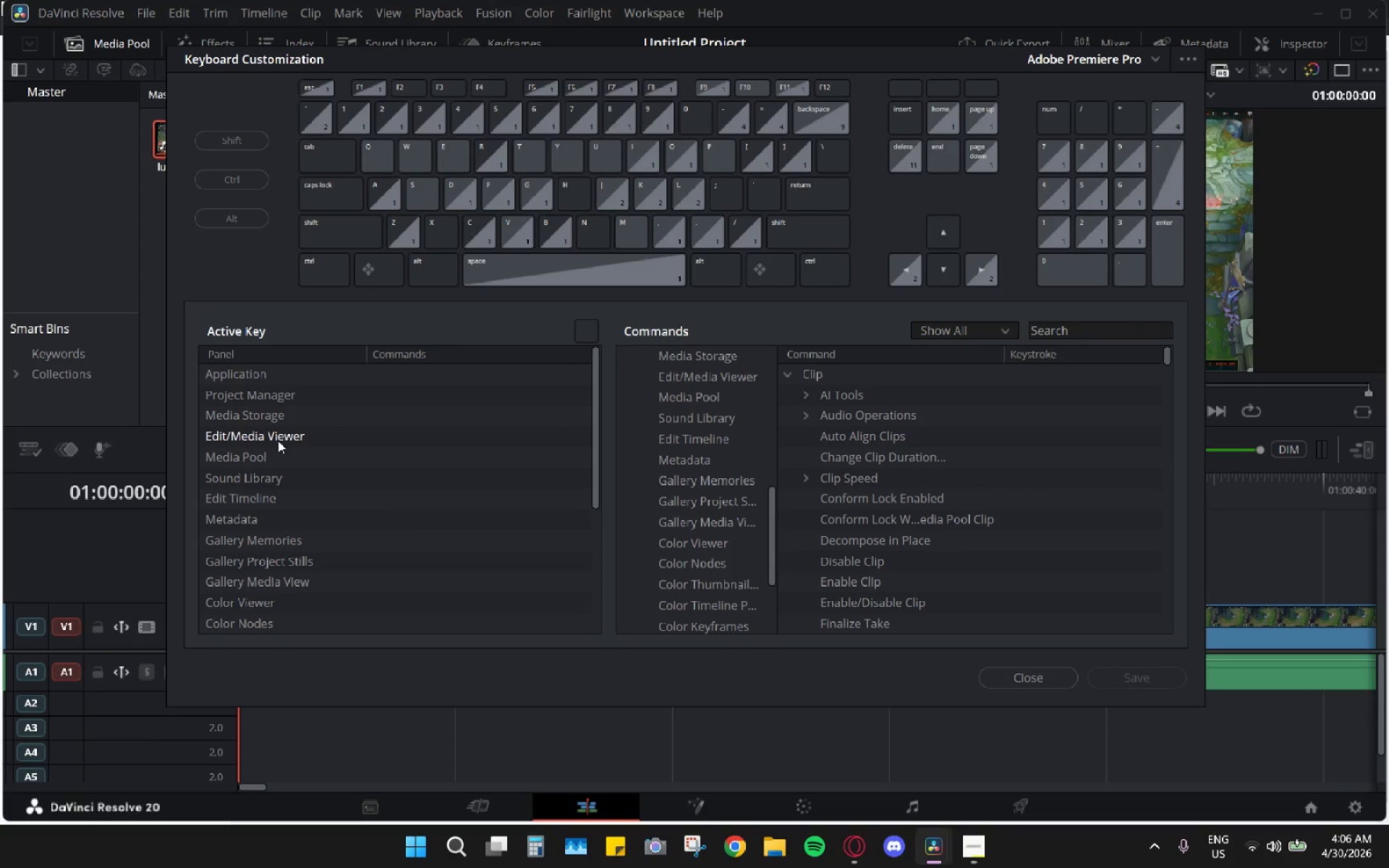 
scroll: coordinate [294, 458], scroll_direction: down, amount: 4.0
 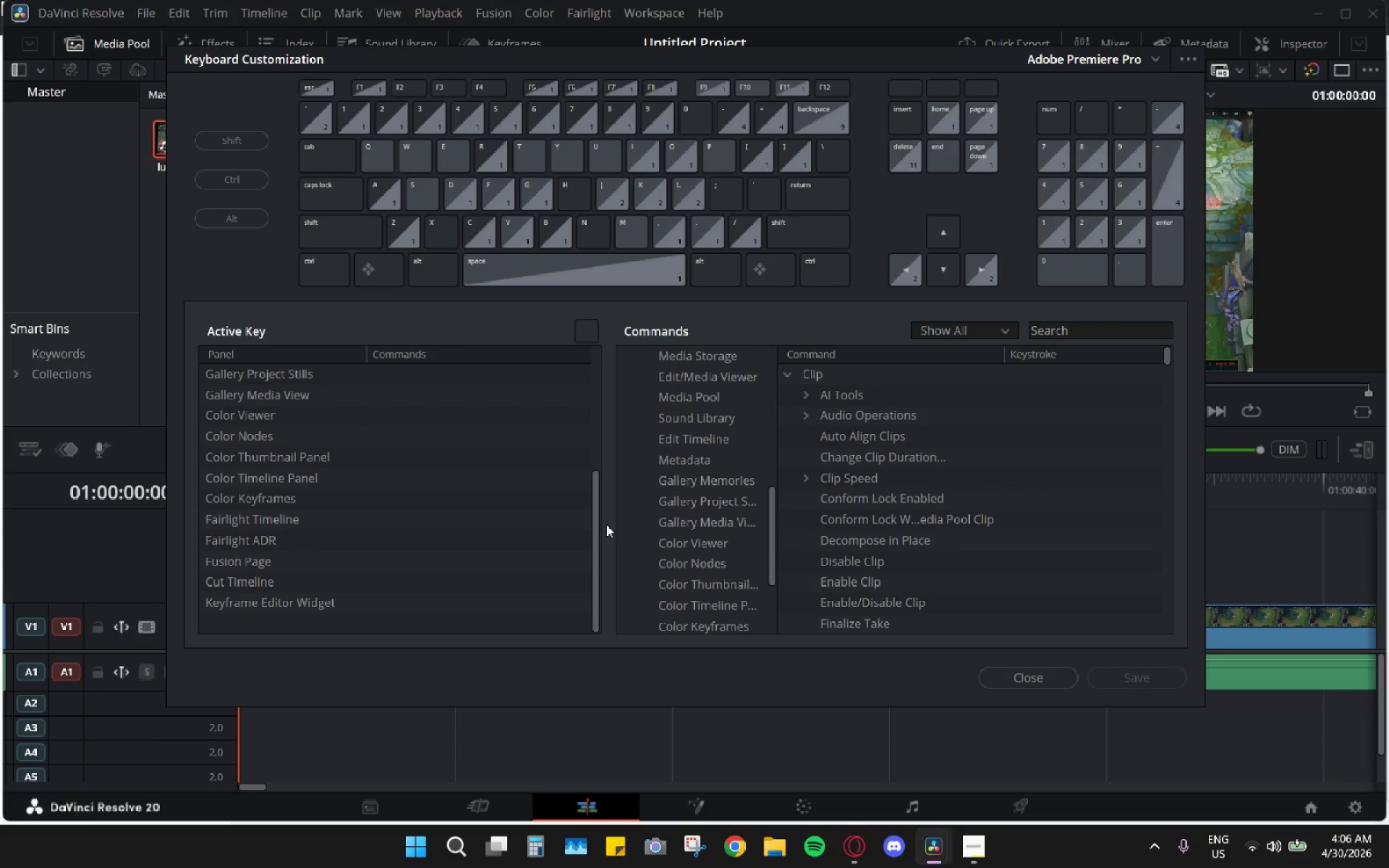 
scroll: coordinate [660, 542], scroll_direction: up, amount: 9.0
 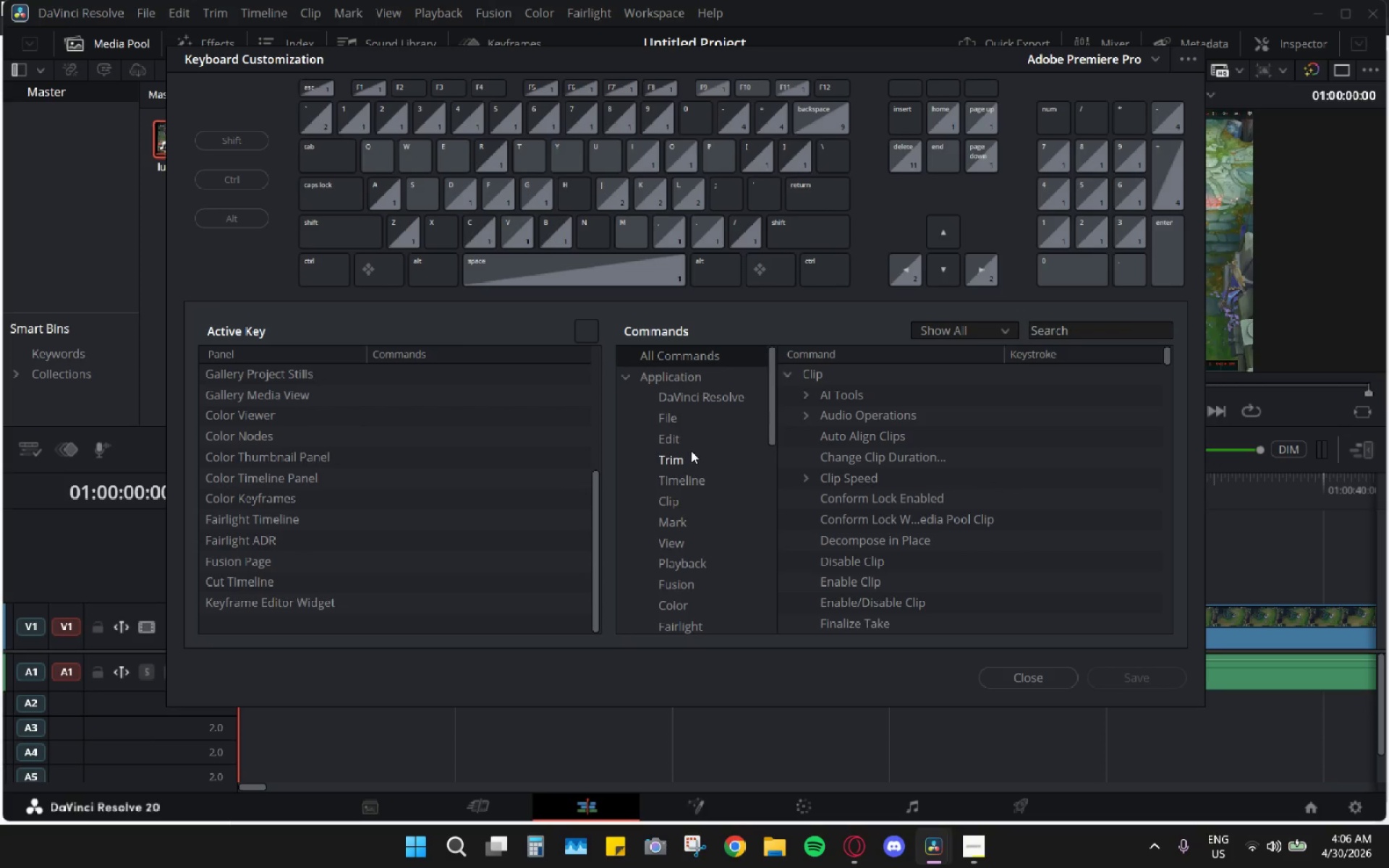 
scroll: coordinate [698, 484], scroll_direction: down, amount: 13.0
 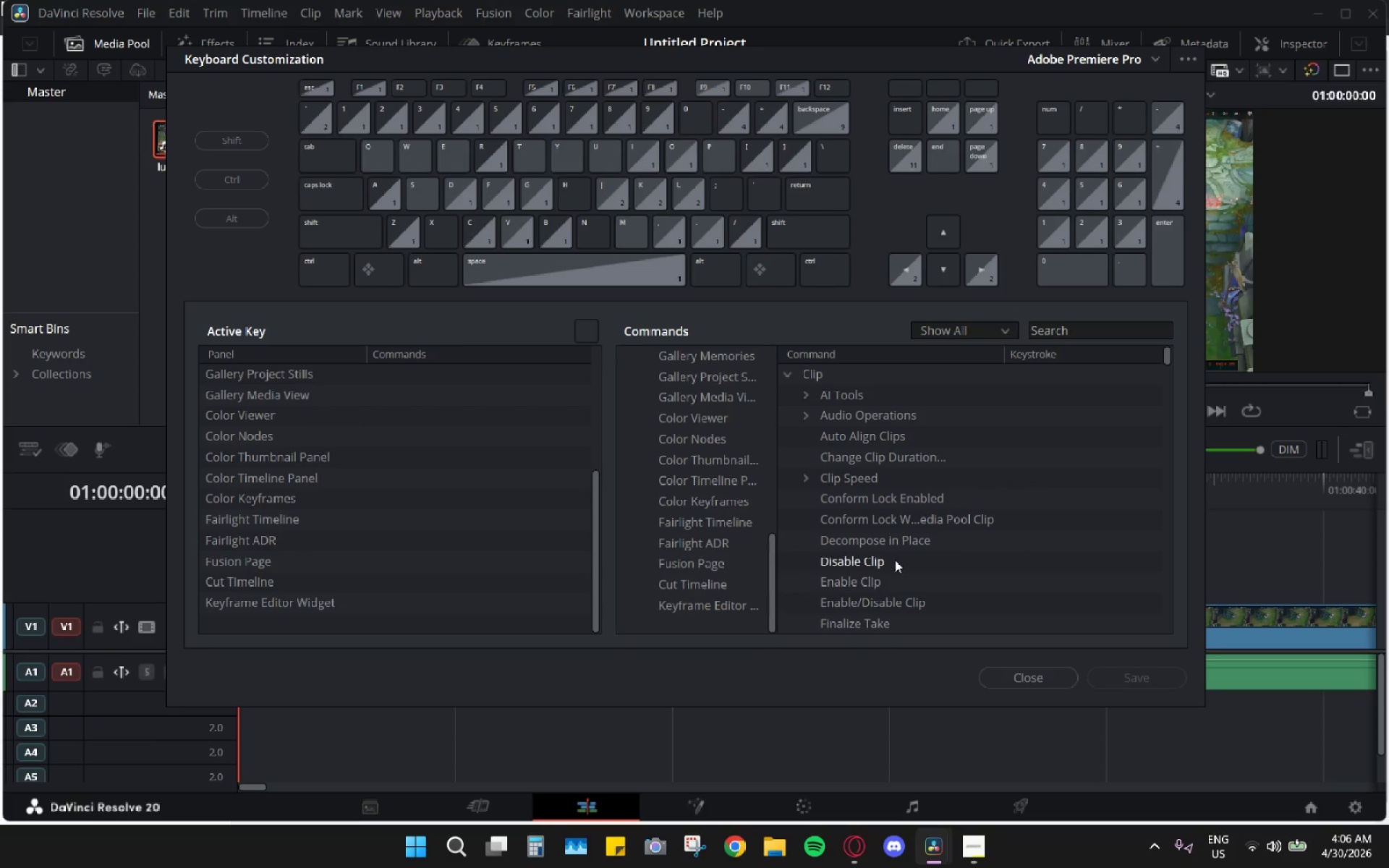 
scroll: coordinate [734, 510], scroll_direction: up, amount: 8.0
 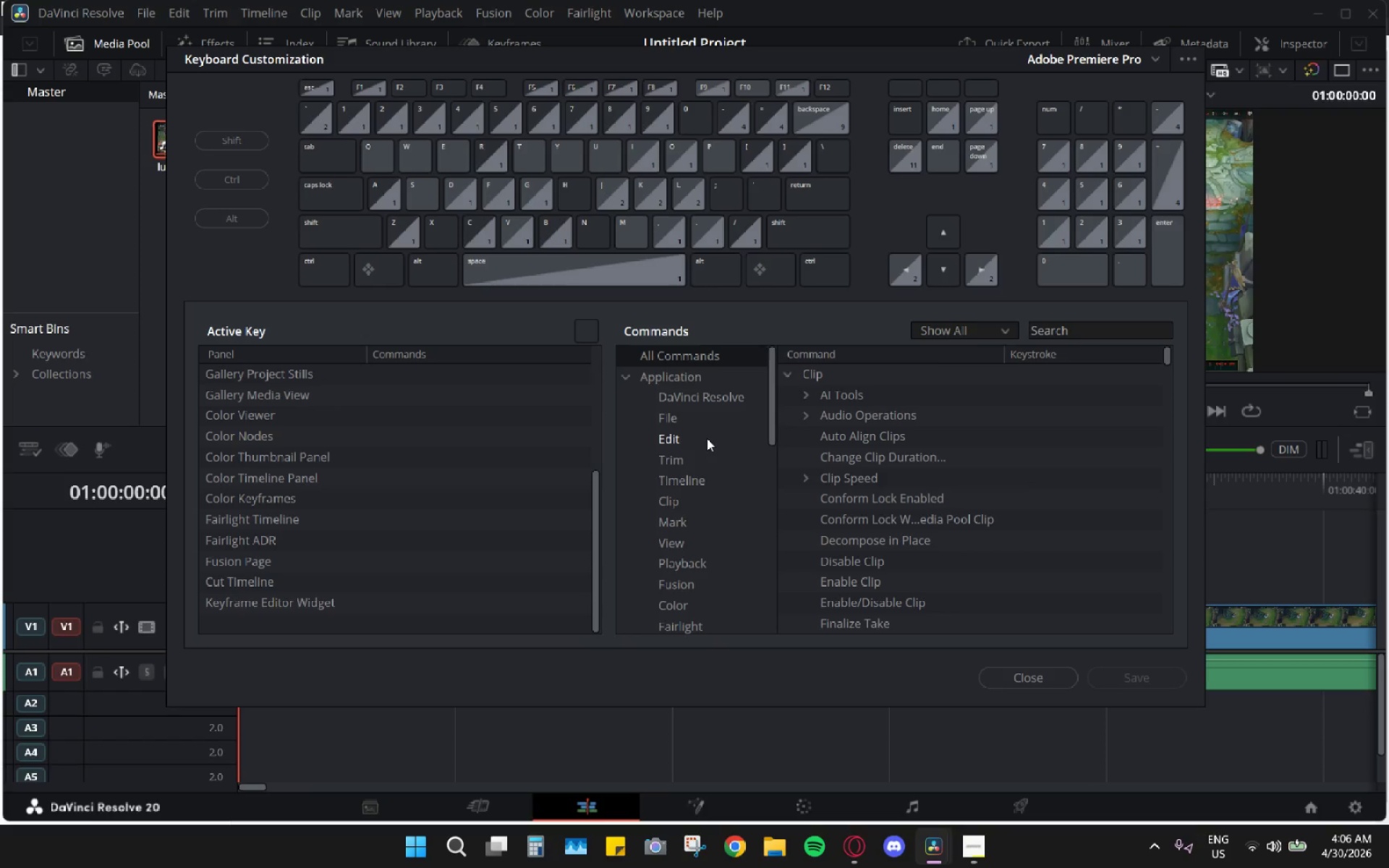 
left_click([707, 438])
 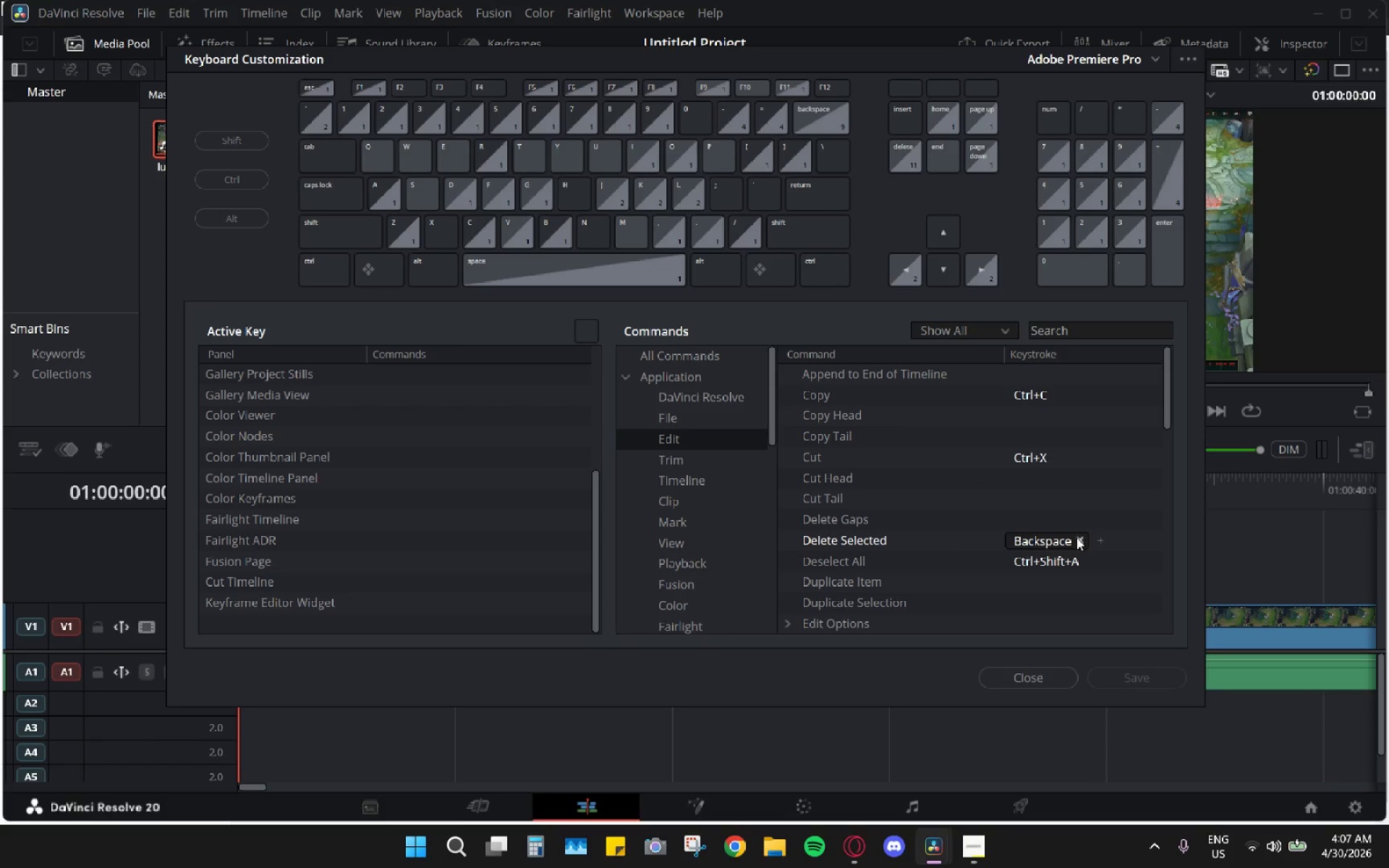 
left_click([1077, 537])
 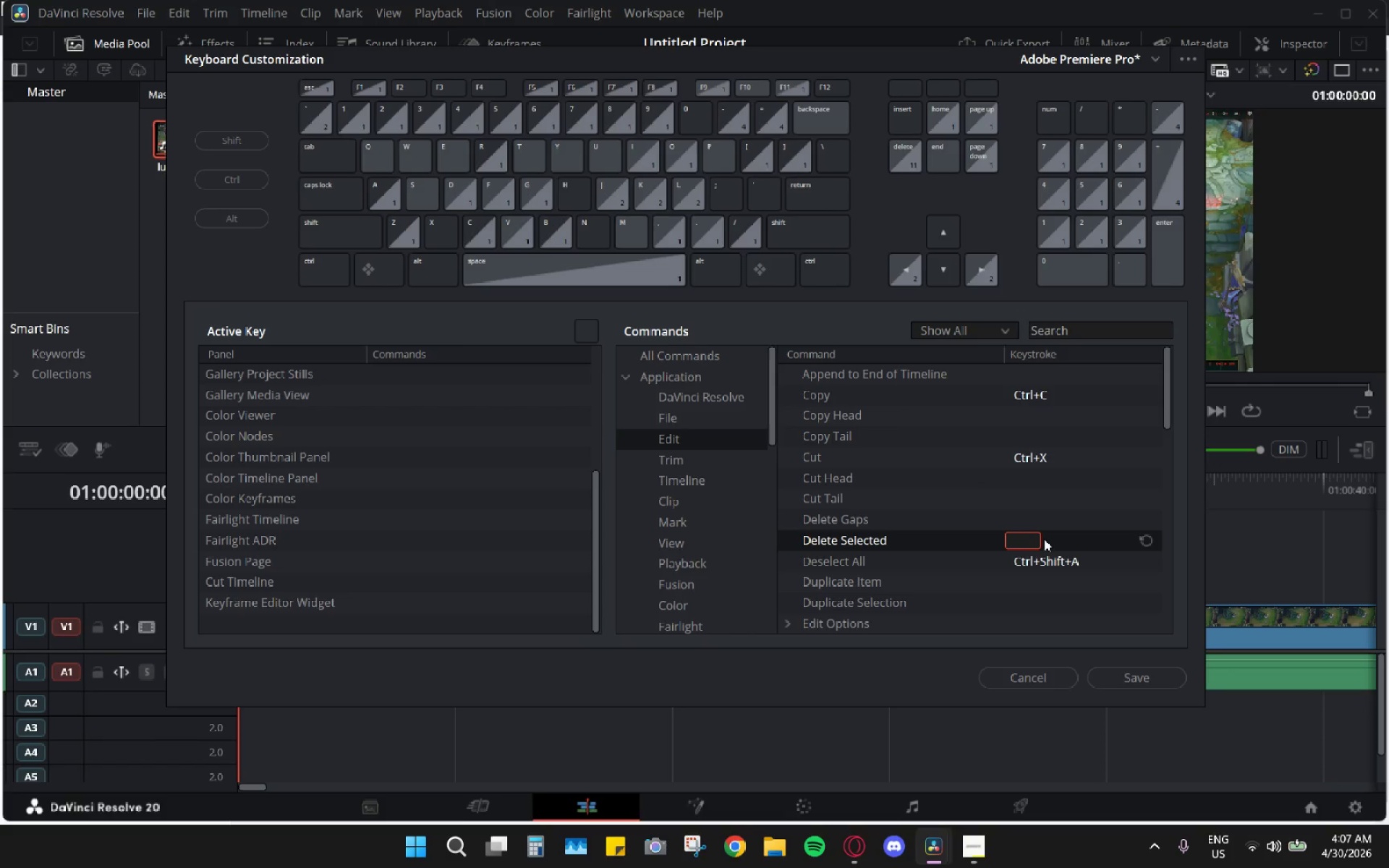 
key(H)
 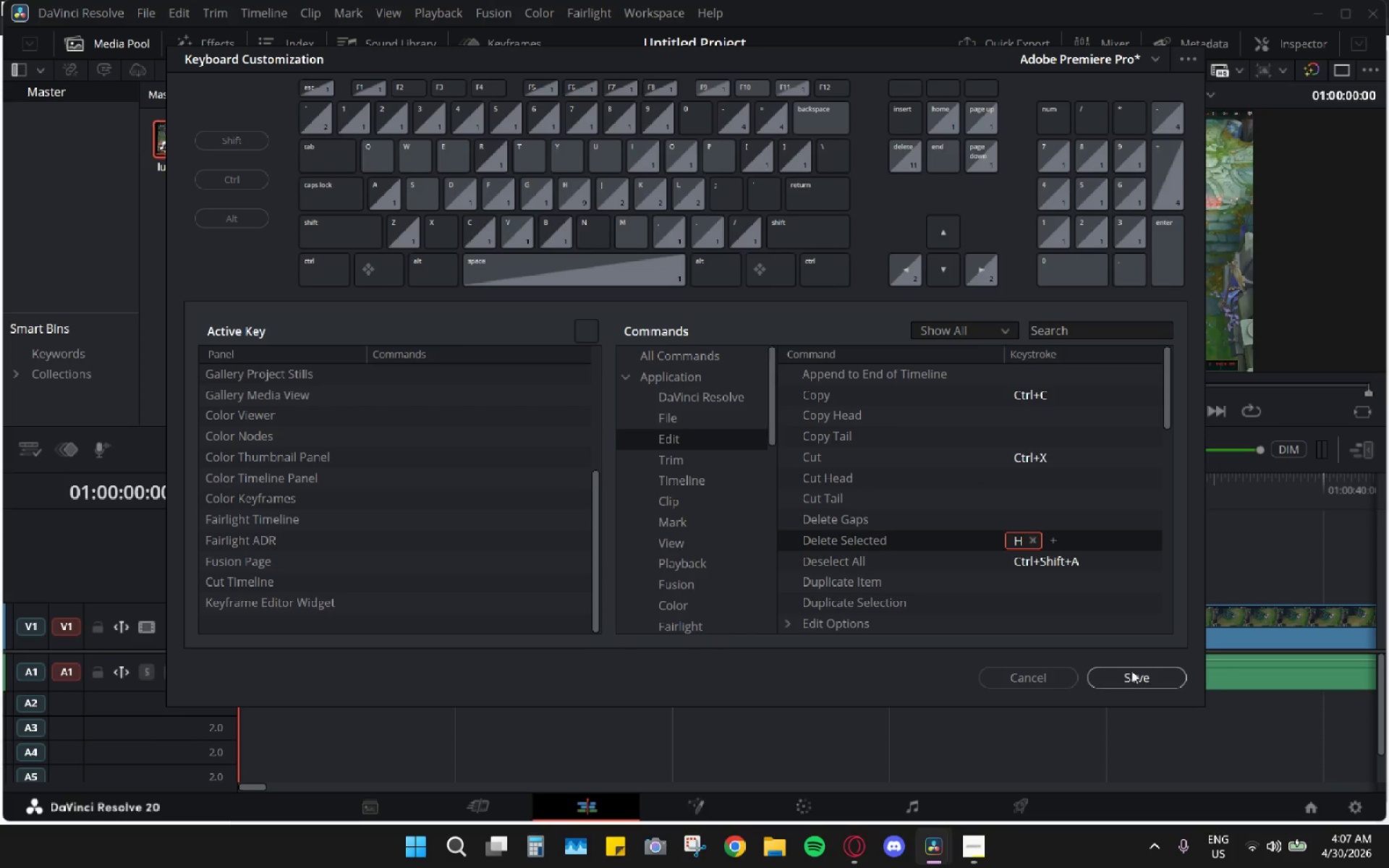 
left_click([1132, 678])
 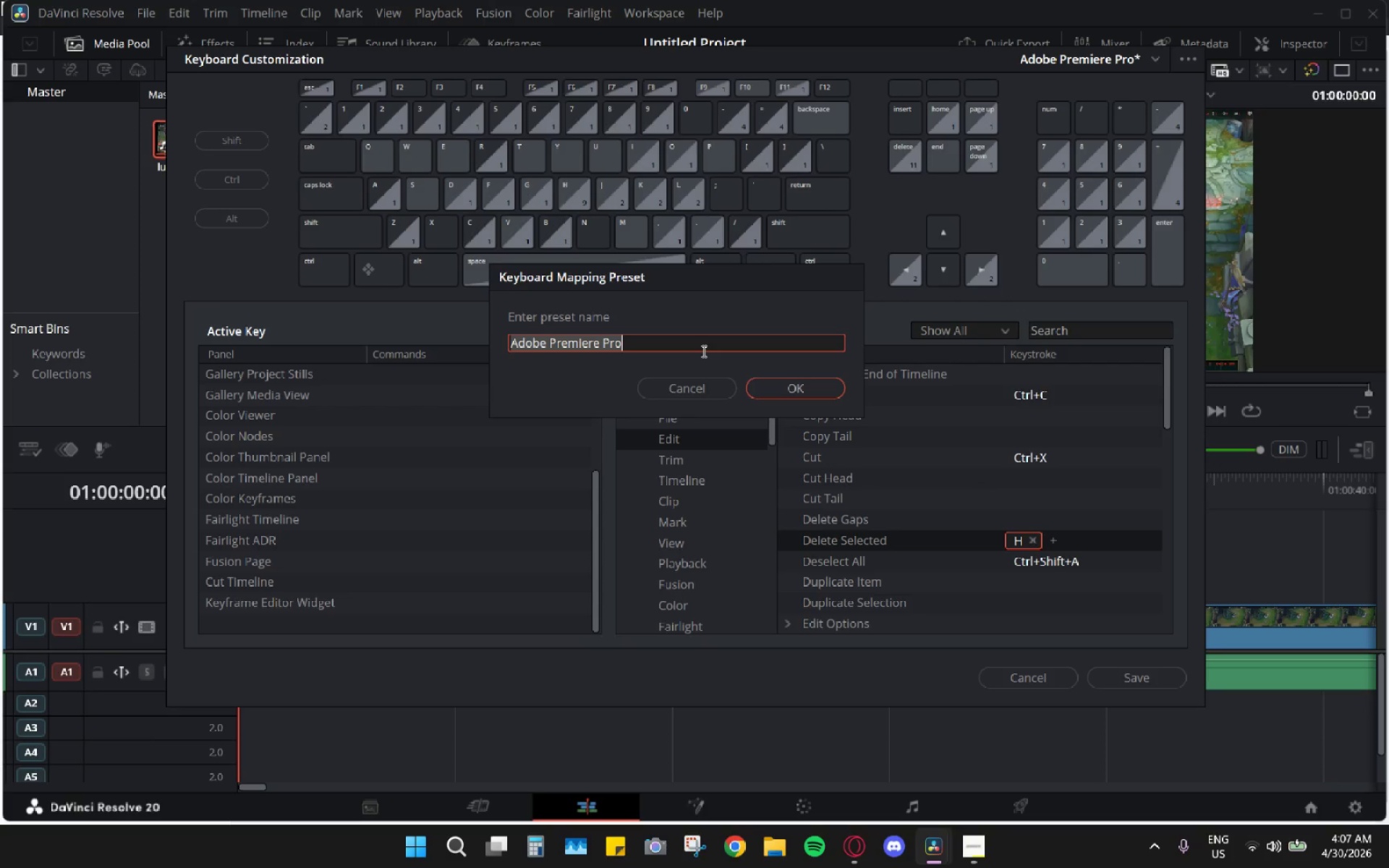 
wait(7.38)
 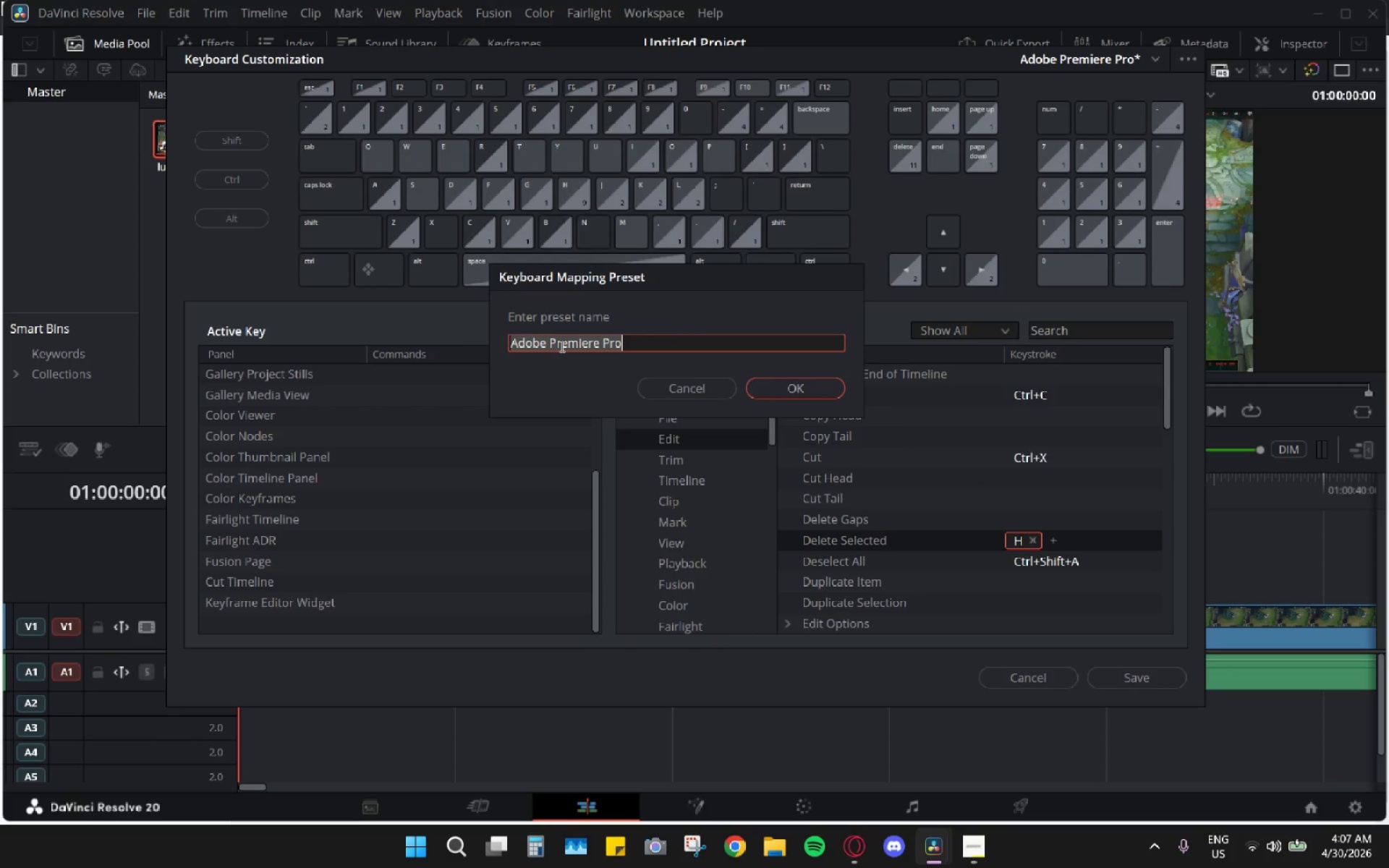 
left_click([683, 341])
 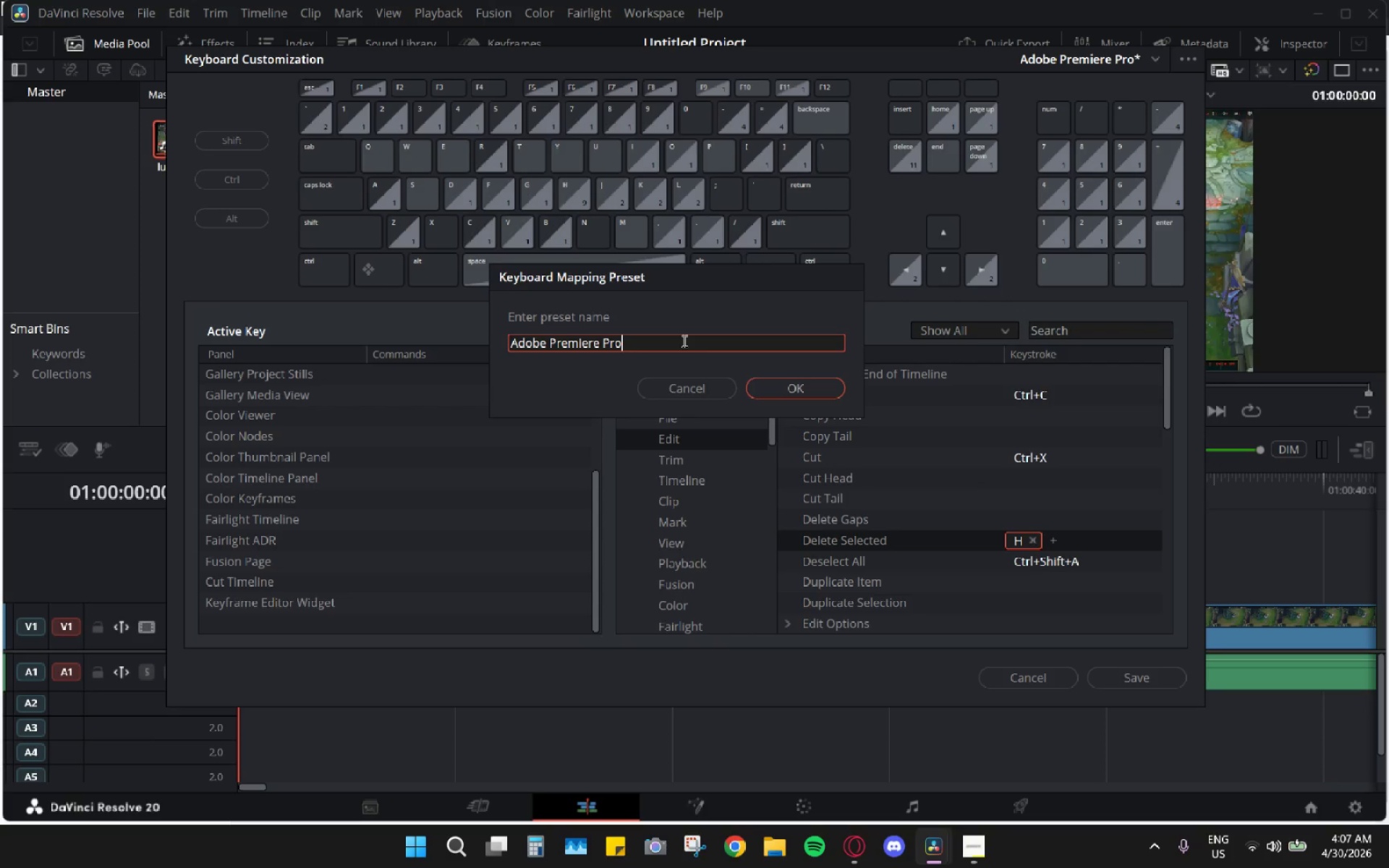 
type( Shortcu)
key(Backspace)
key(Backspace)
key(Backspace)
key(Backspace)
key(Backspace)
key(Backspace)
key(Backspace)
type(Keyboard Shortcut)
 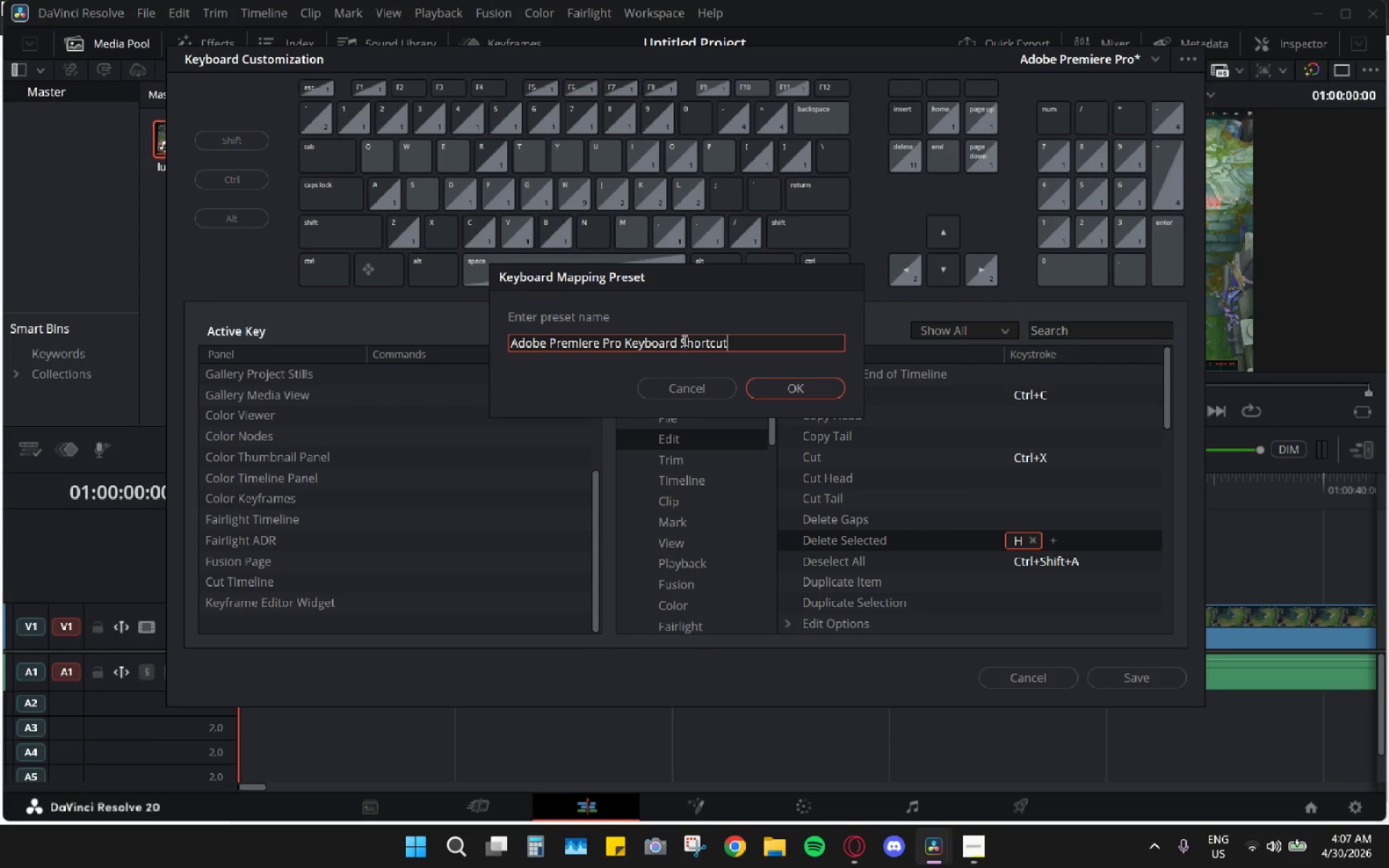 
left_click([763, 385])
 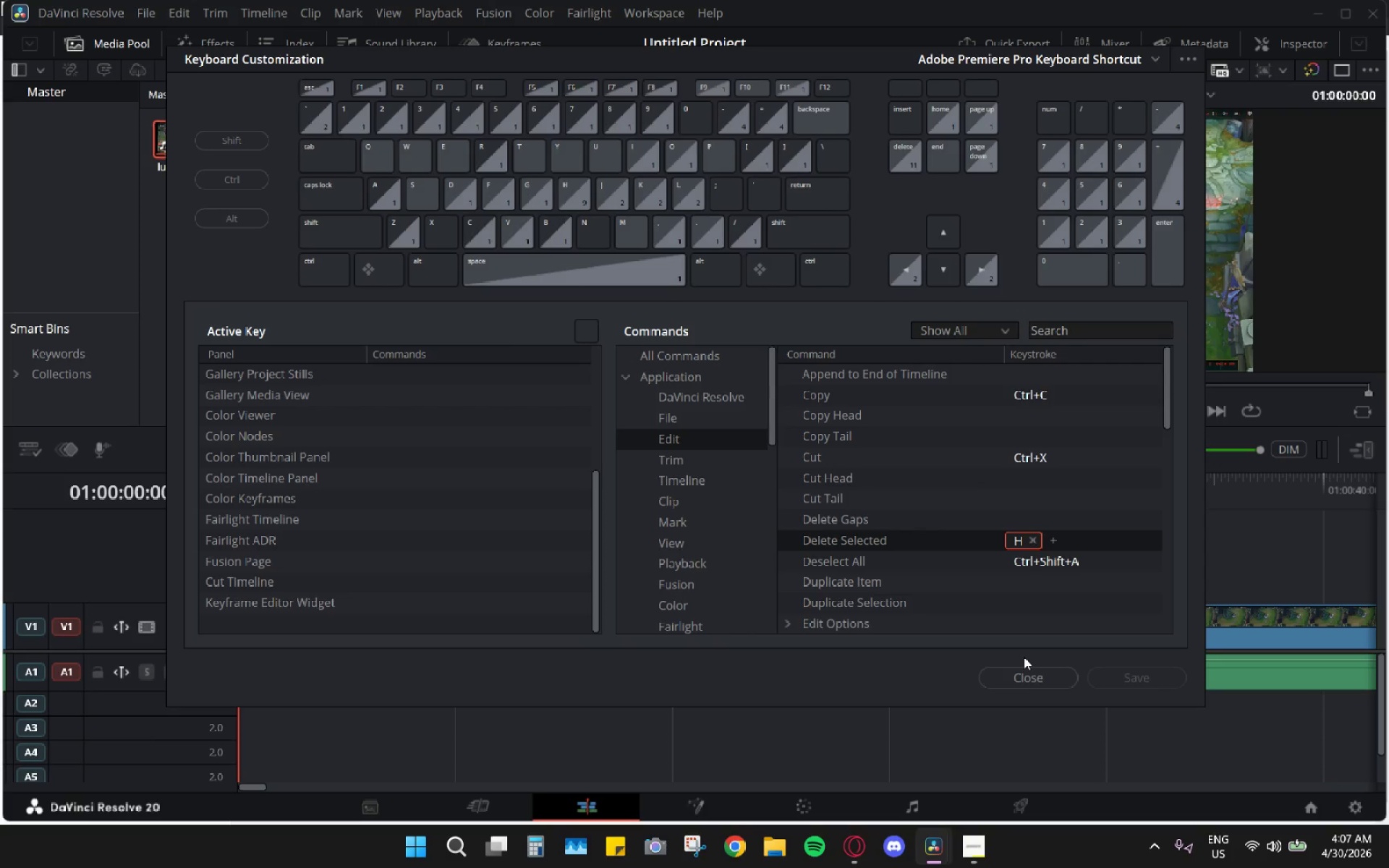 
left_click([1034, 675])
 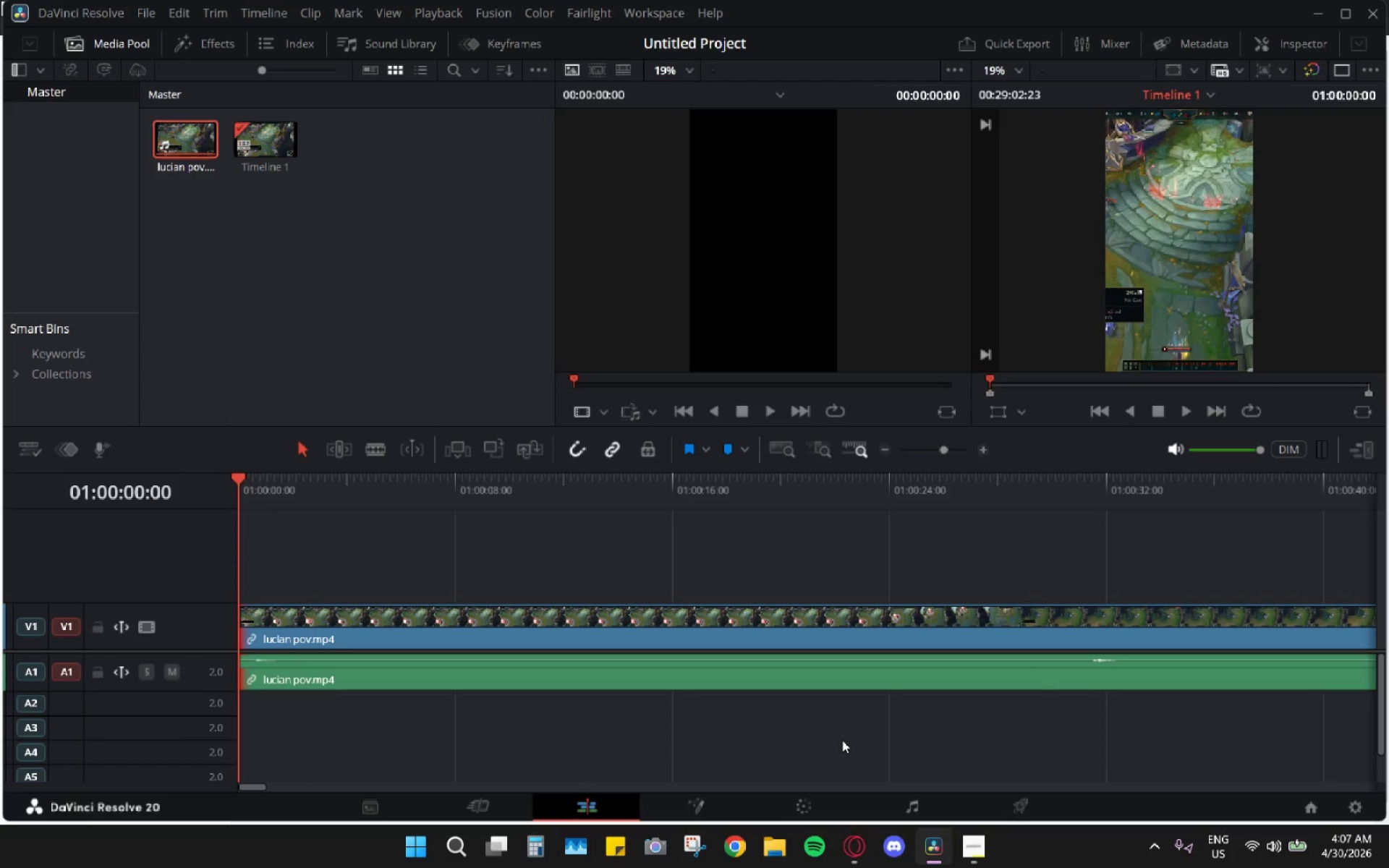 
left_click([972, 843])